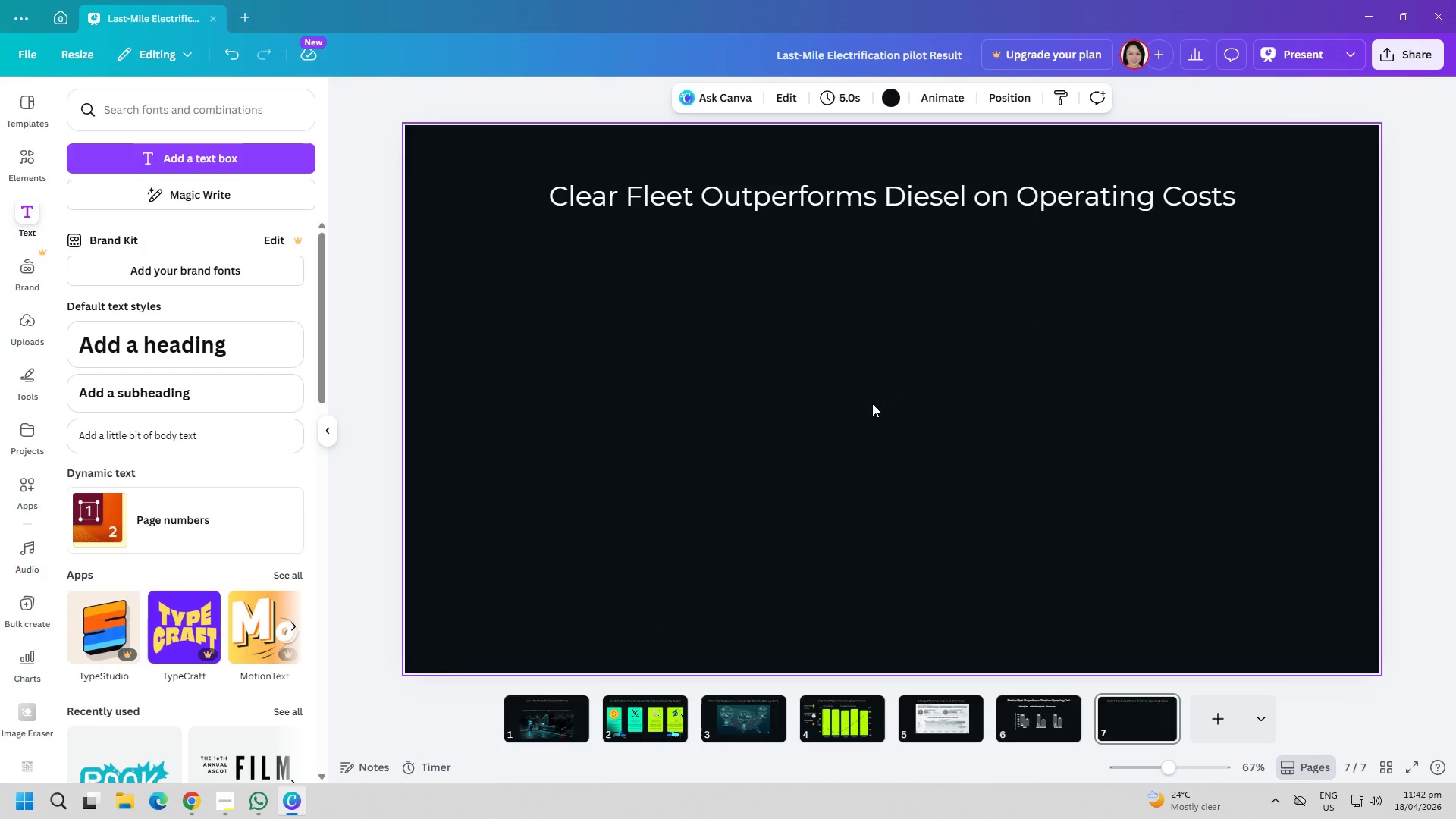 
key(Control+V)
 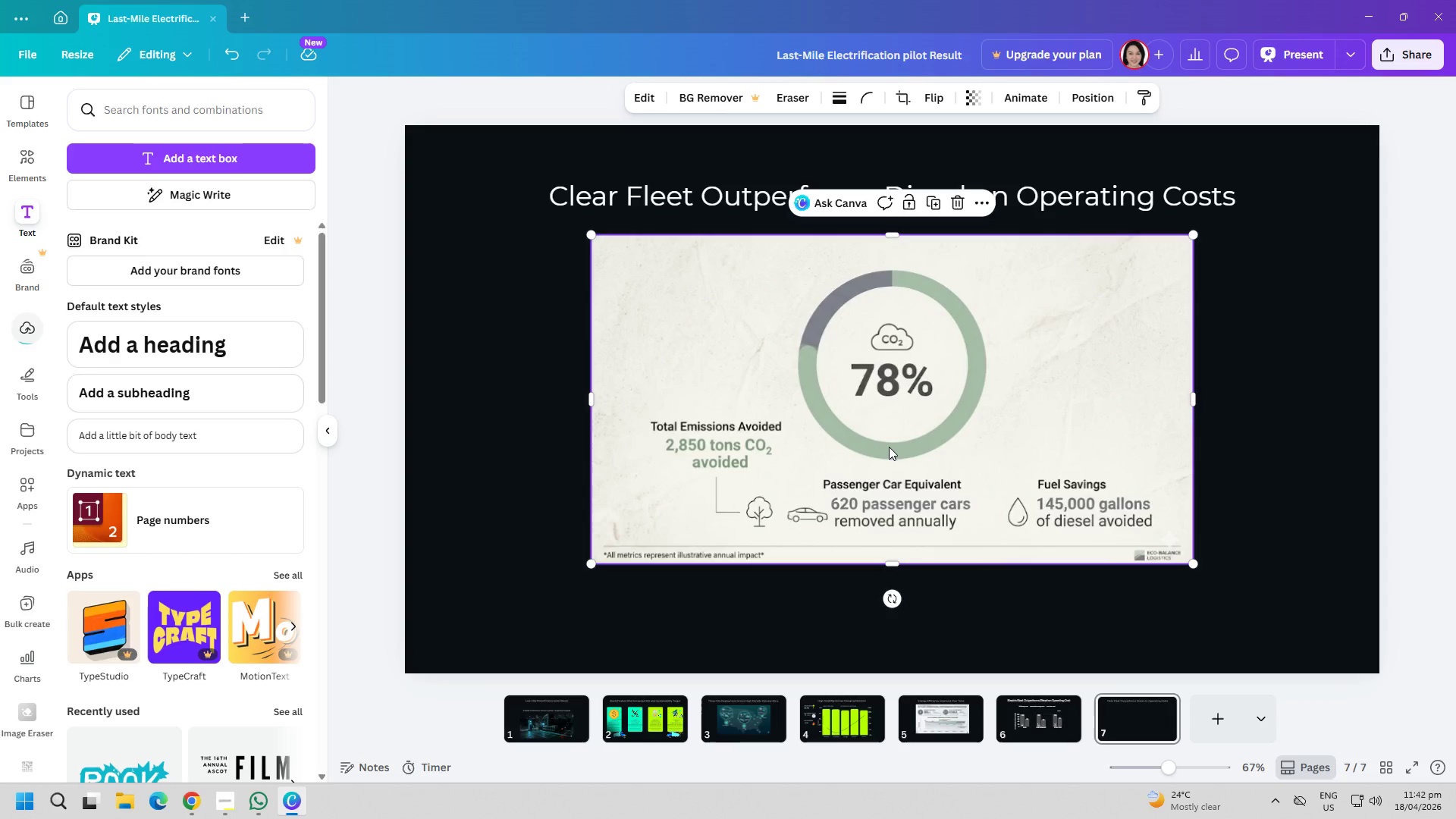 
left_click_drag(start_coordinate=[889, 450], to_coordinate=[833, 445])
 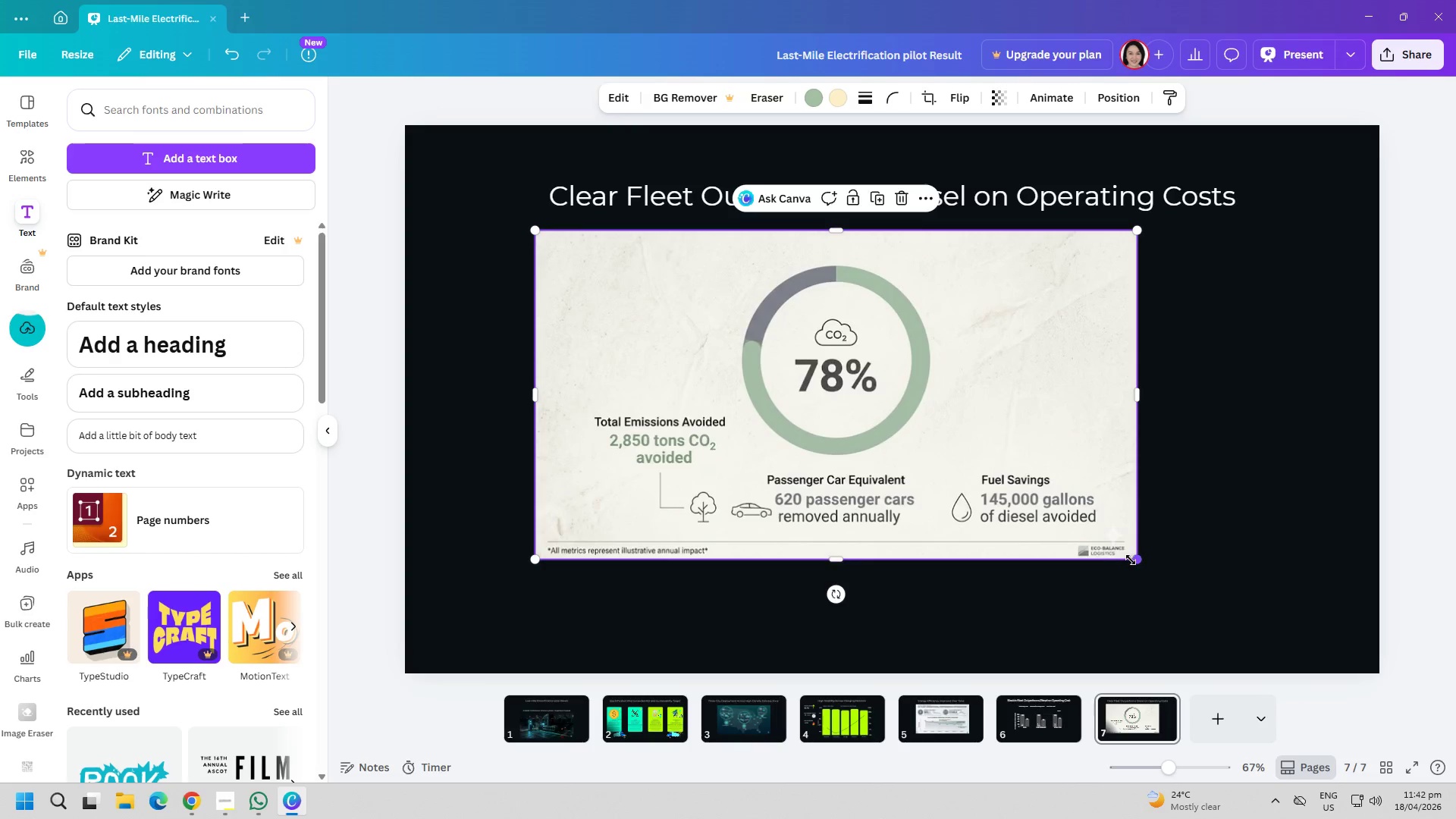 
left_click_drag(start_coordinate=[1134, 560], to_coordinate=[1206, 571])
 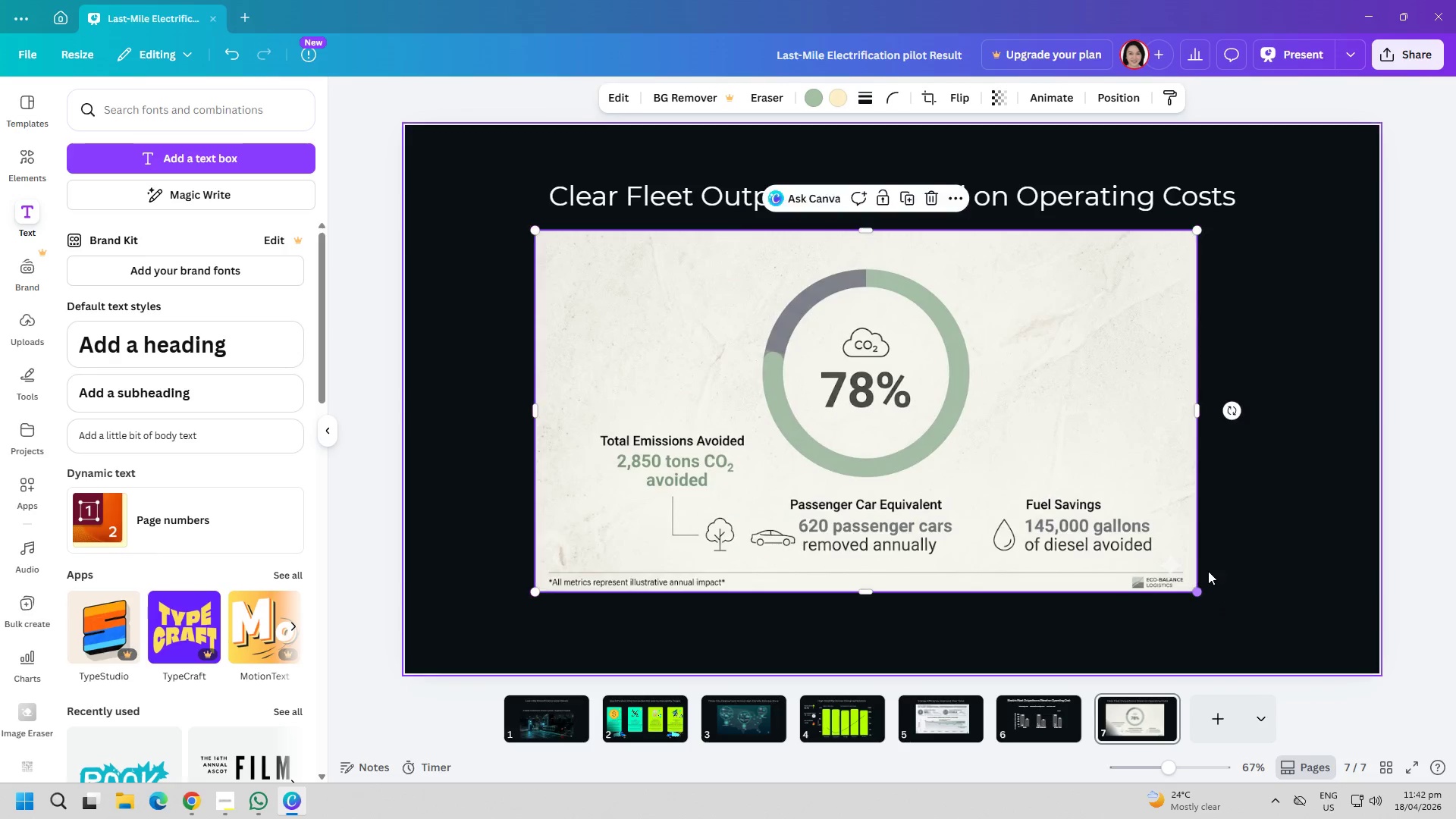 
left_click([1300, 574])
 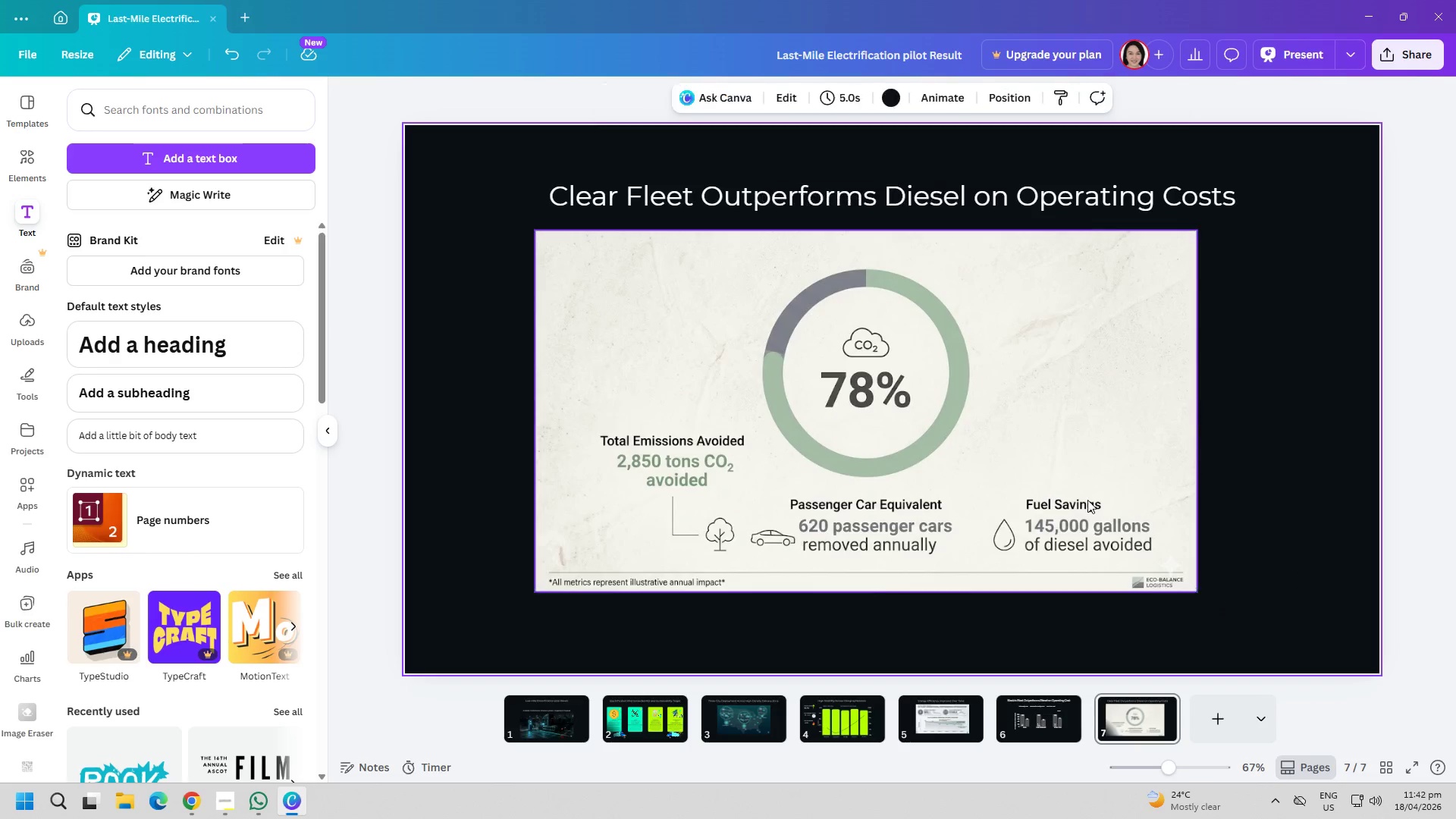 
left_click_drag(start_coordinate=[1068, 494], to_coordinate=[1094, 493])
 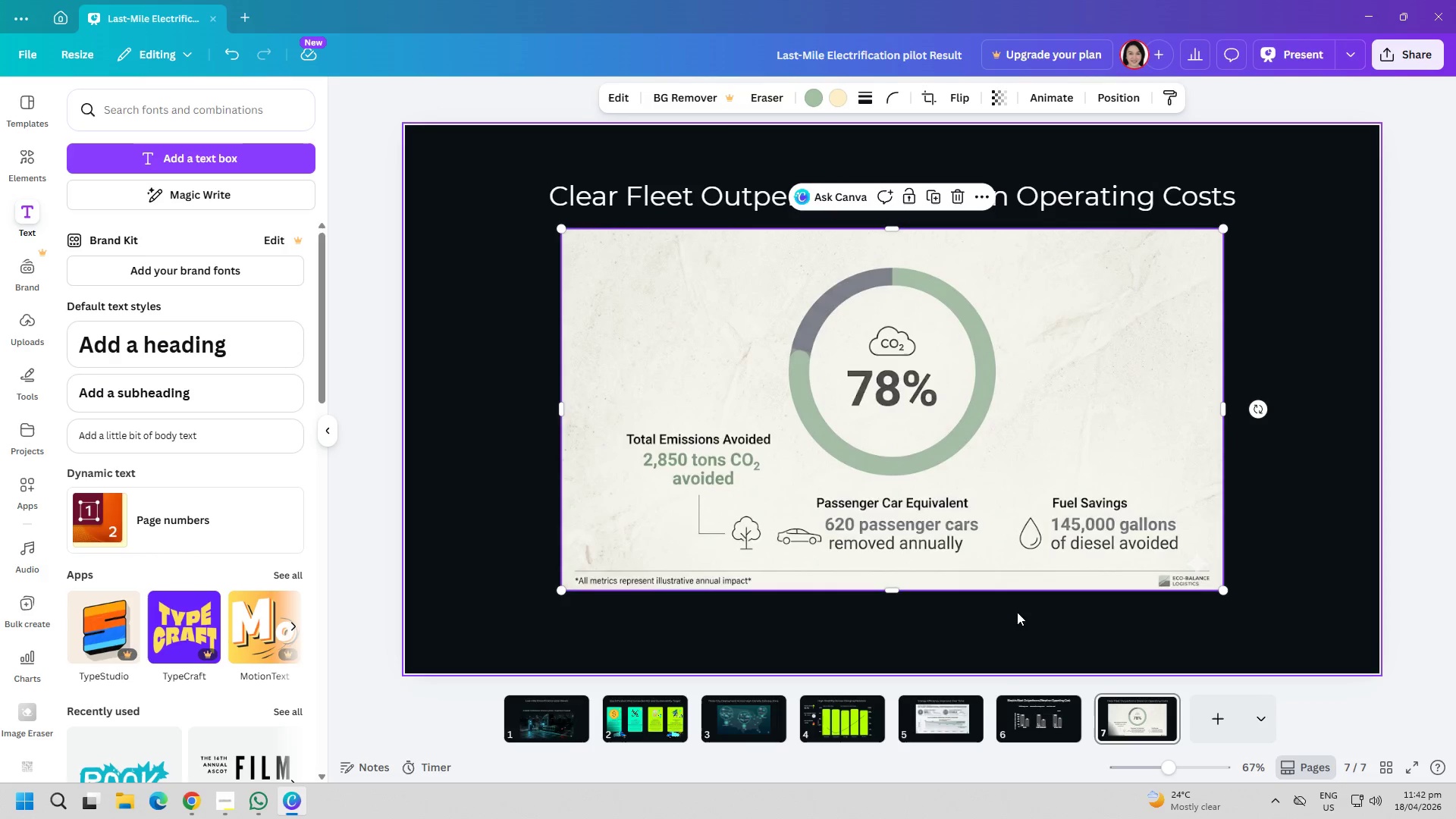 
left_click([1039, 639])
 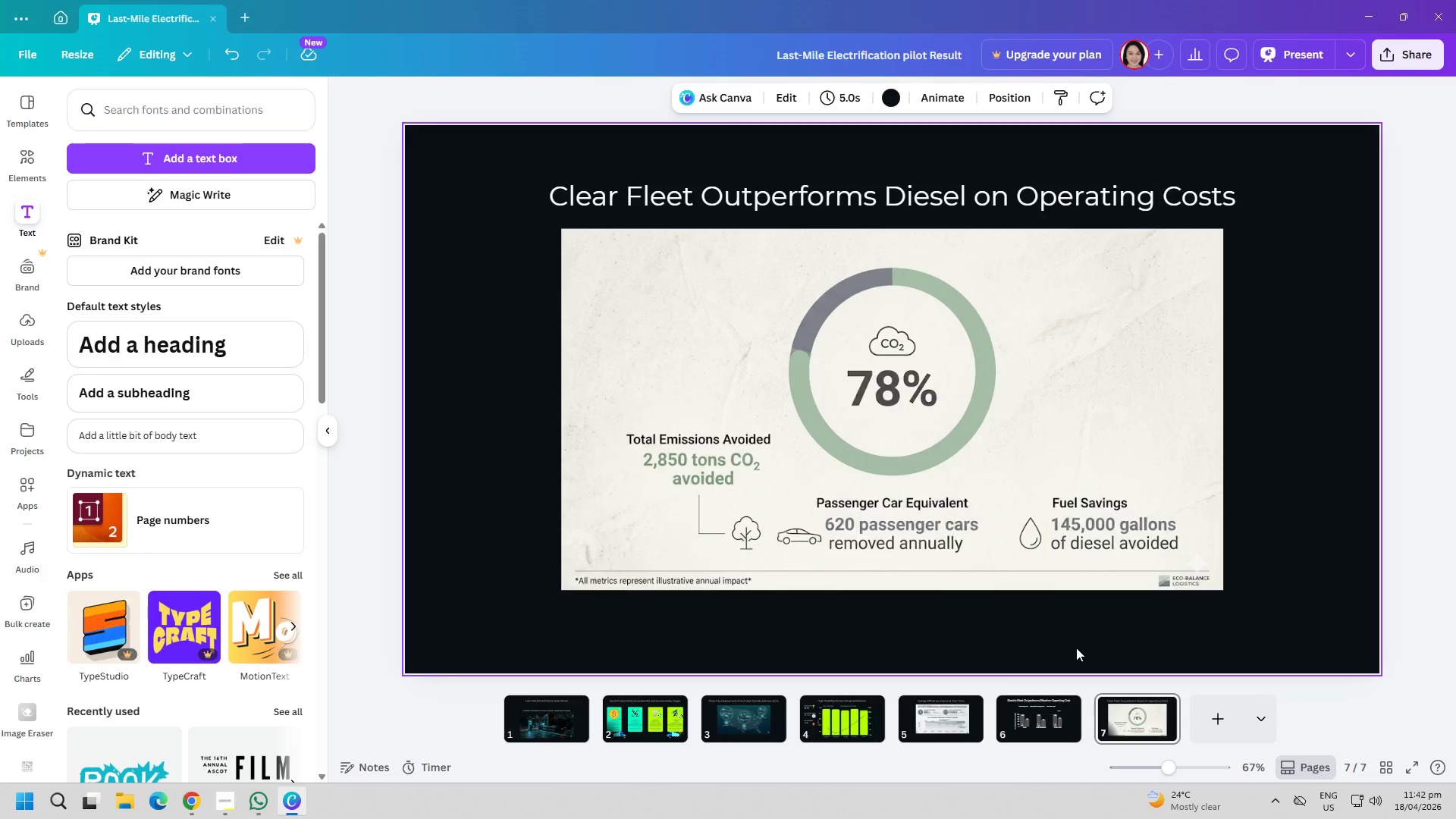 
wait(13.11)
 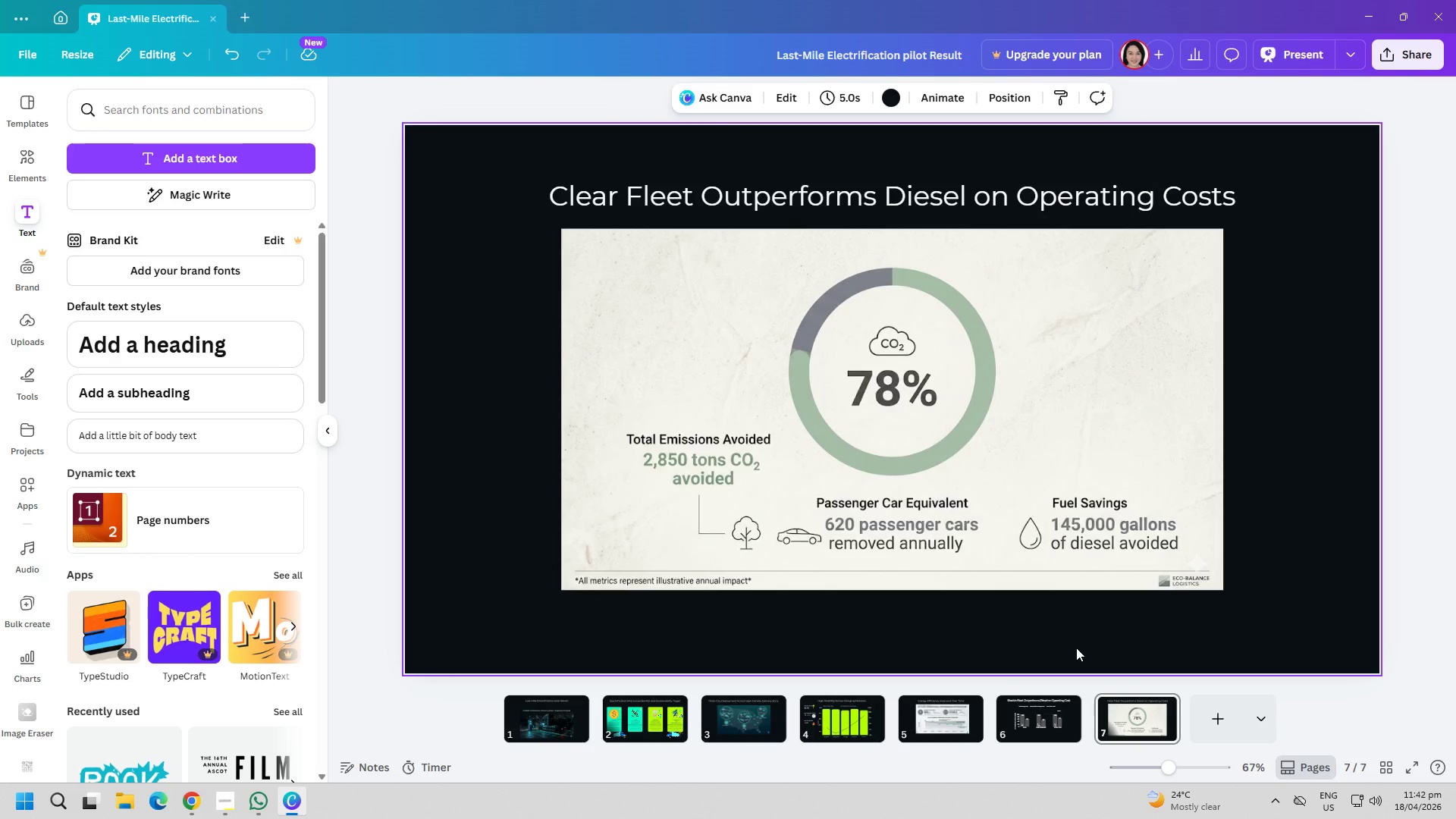 
left_click([987, 478])
 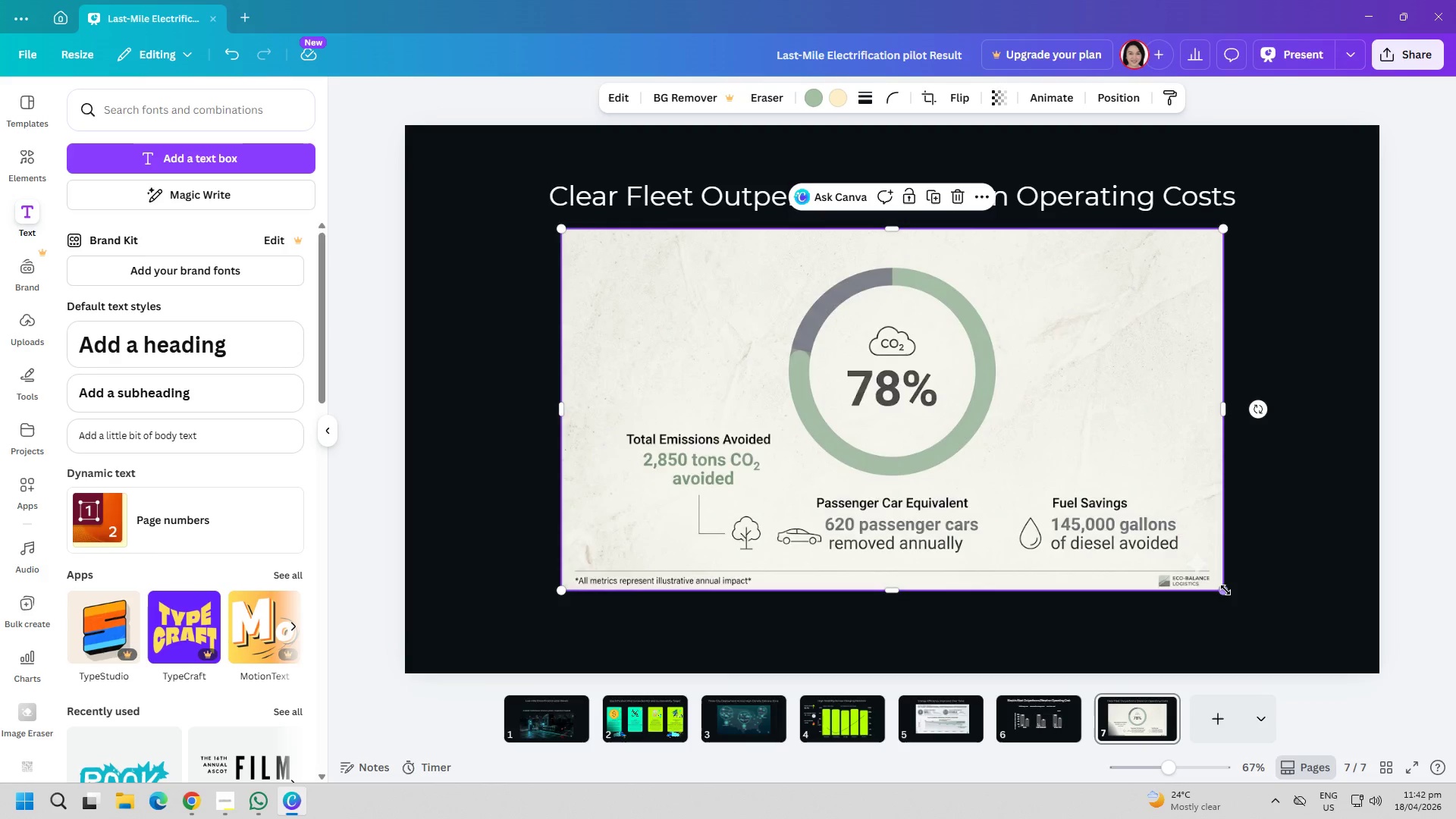 
left_click_drag(start_coordinate=[1222, 588], to_coordinate=[1212, 587])
 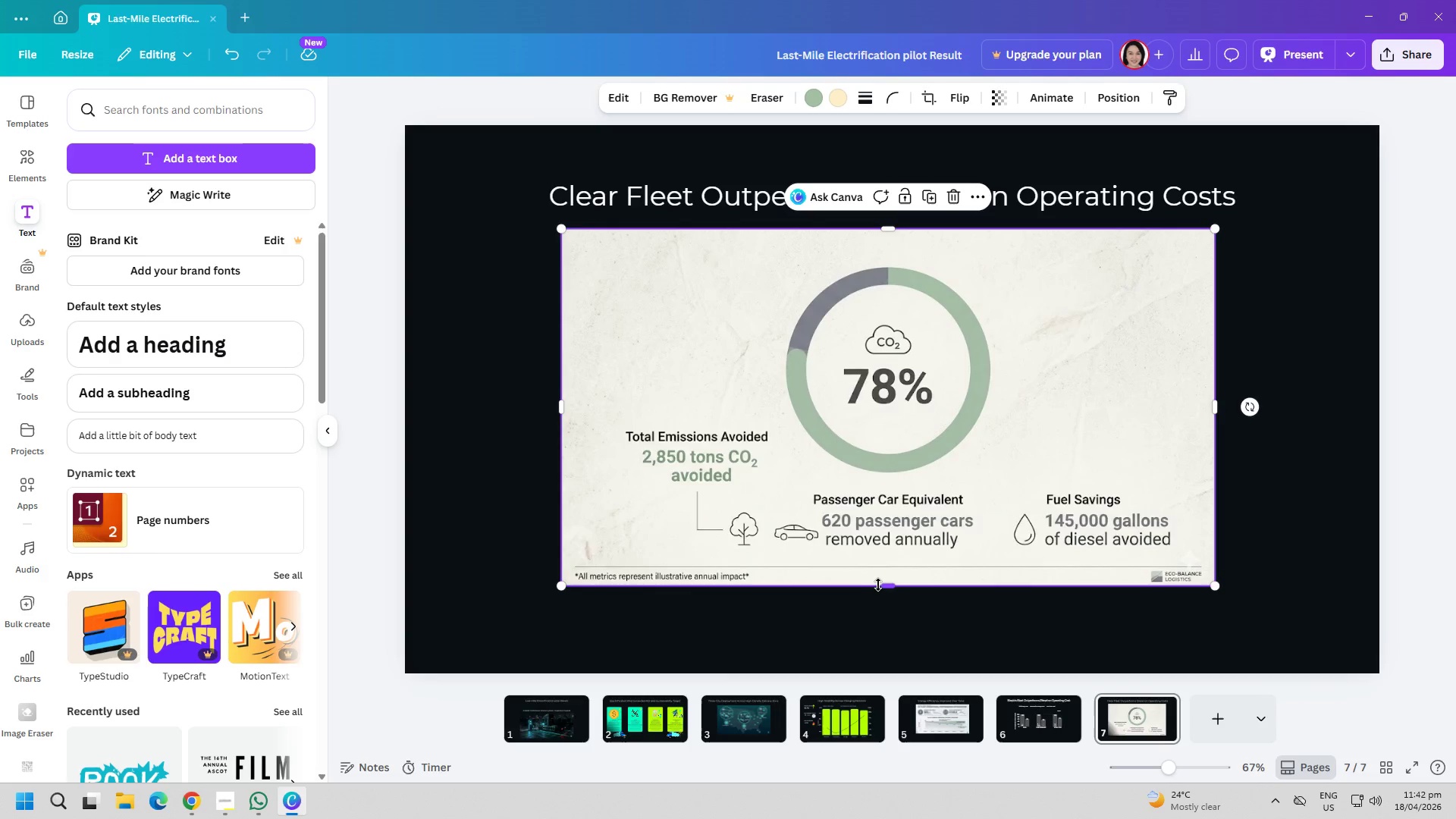 
left_click_drag(start_coordinate=[880, 585], to_coordinate=[887, 568])
 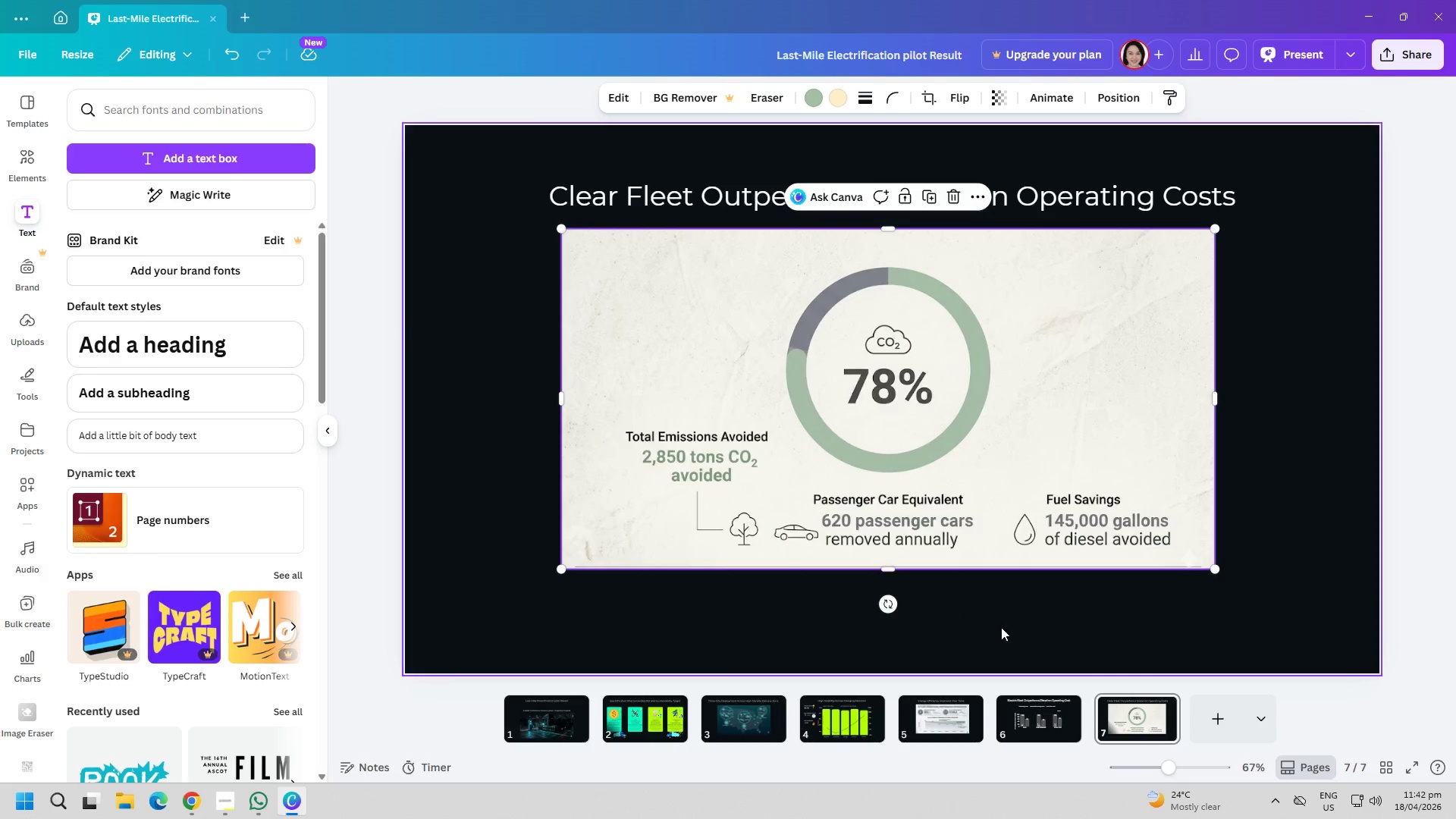 
left_click([1003, 627])
 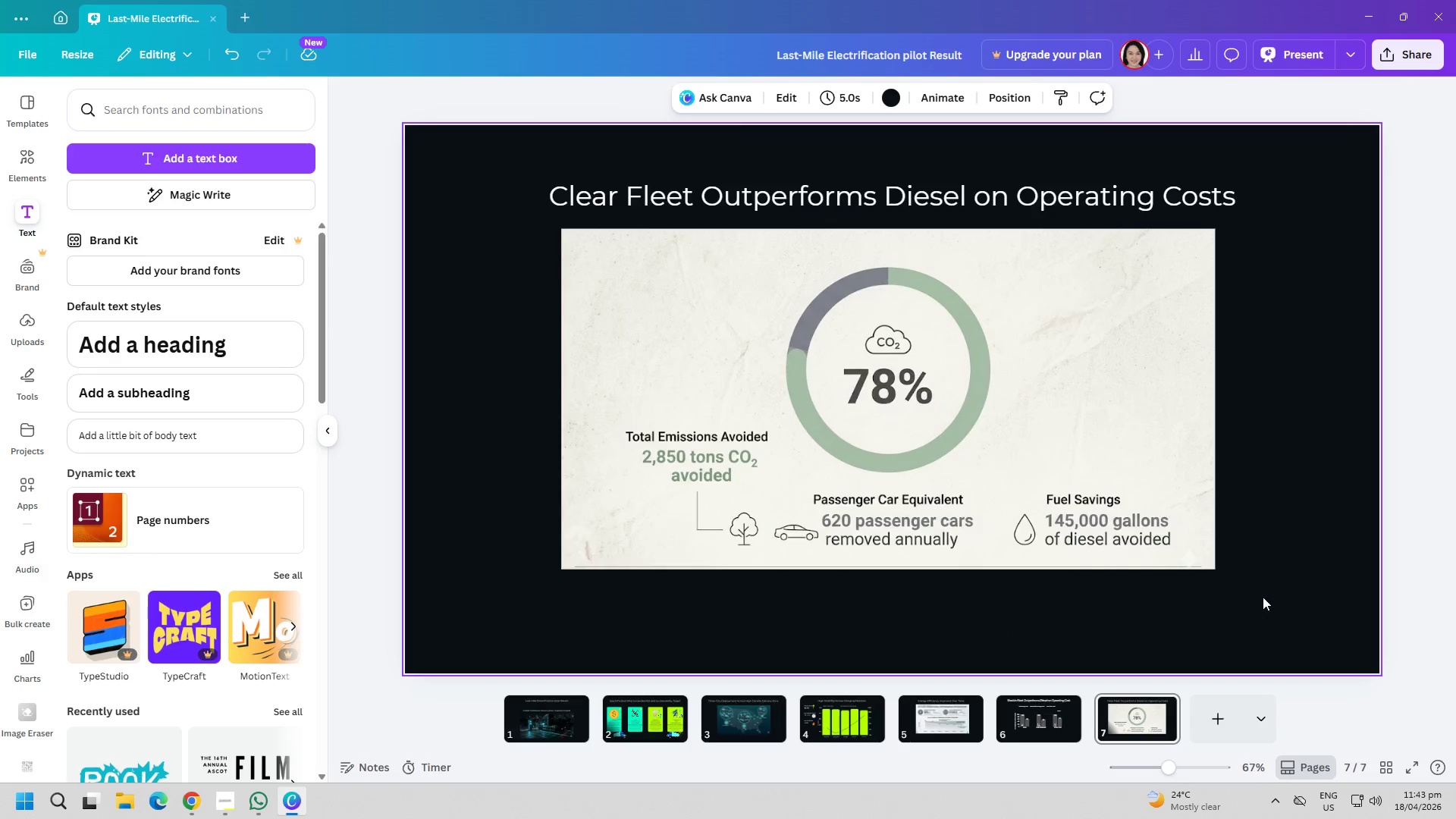 
left_click([1264, 597])
 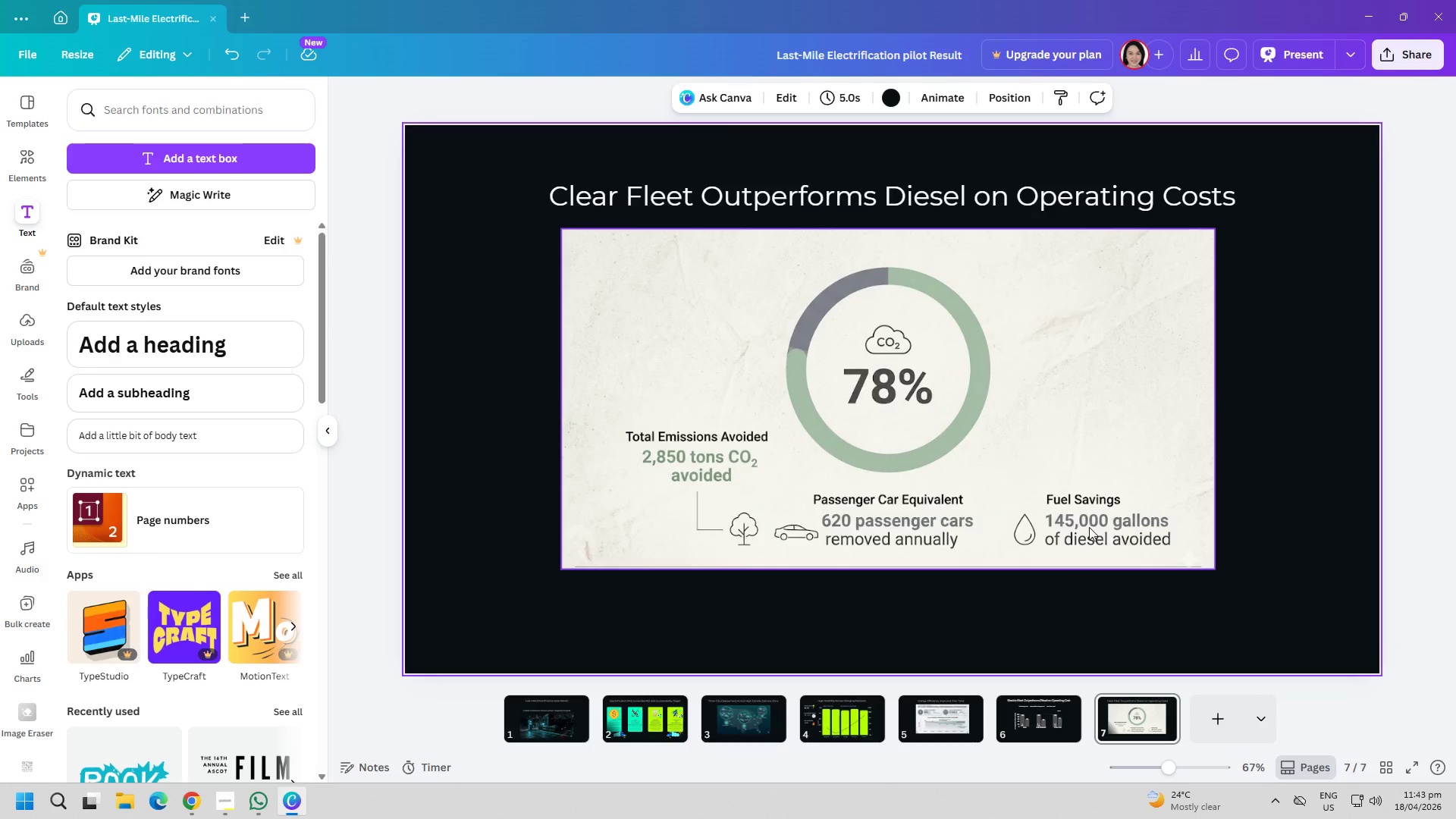 
left_click_drag(start_coordinate=[1089, 527], to_coordinate=[1094, 522])
 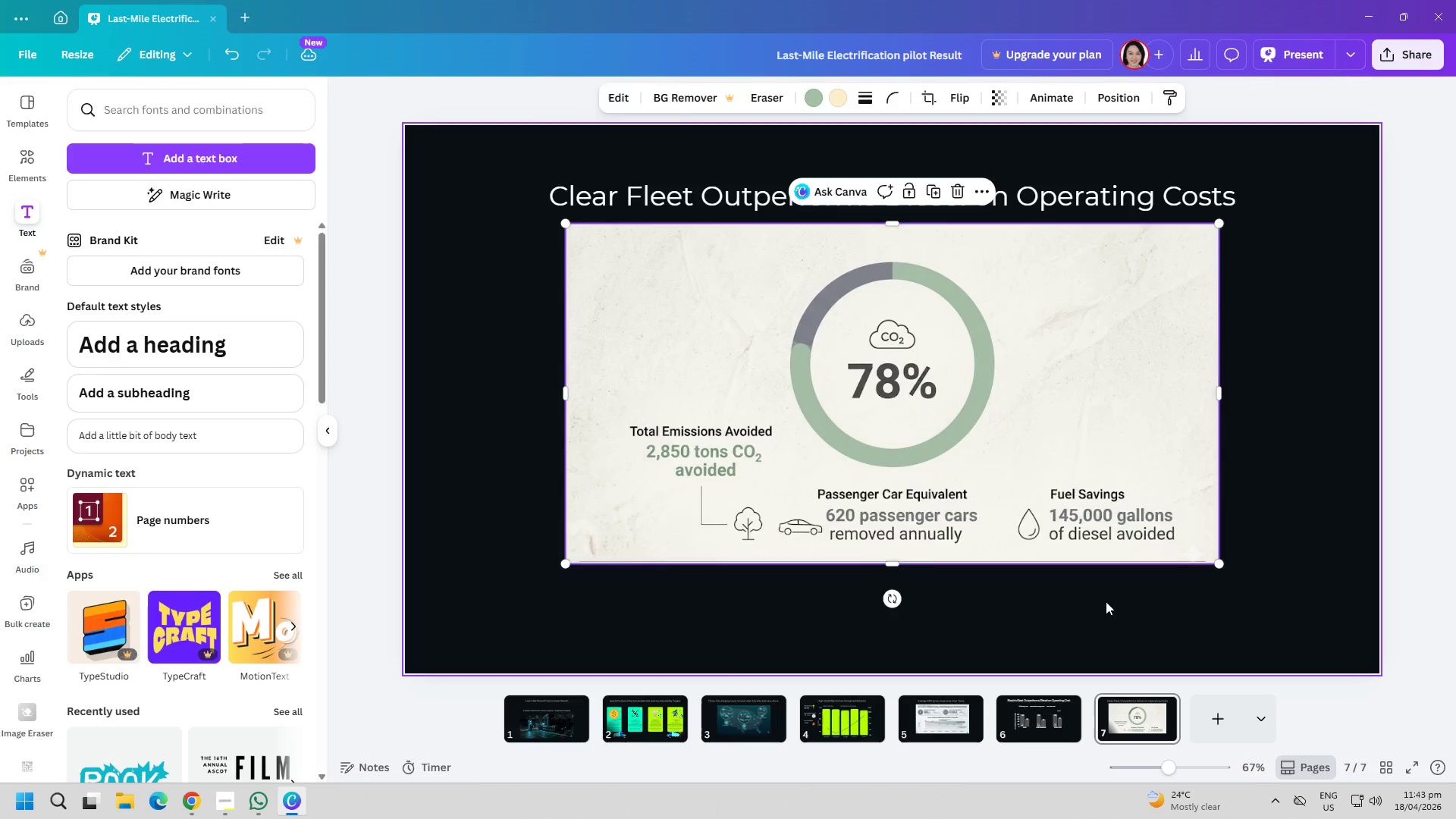 
left_click([1106, 601])
 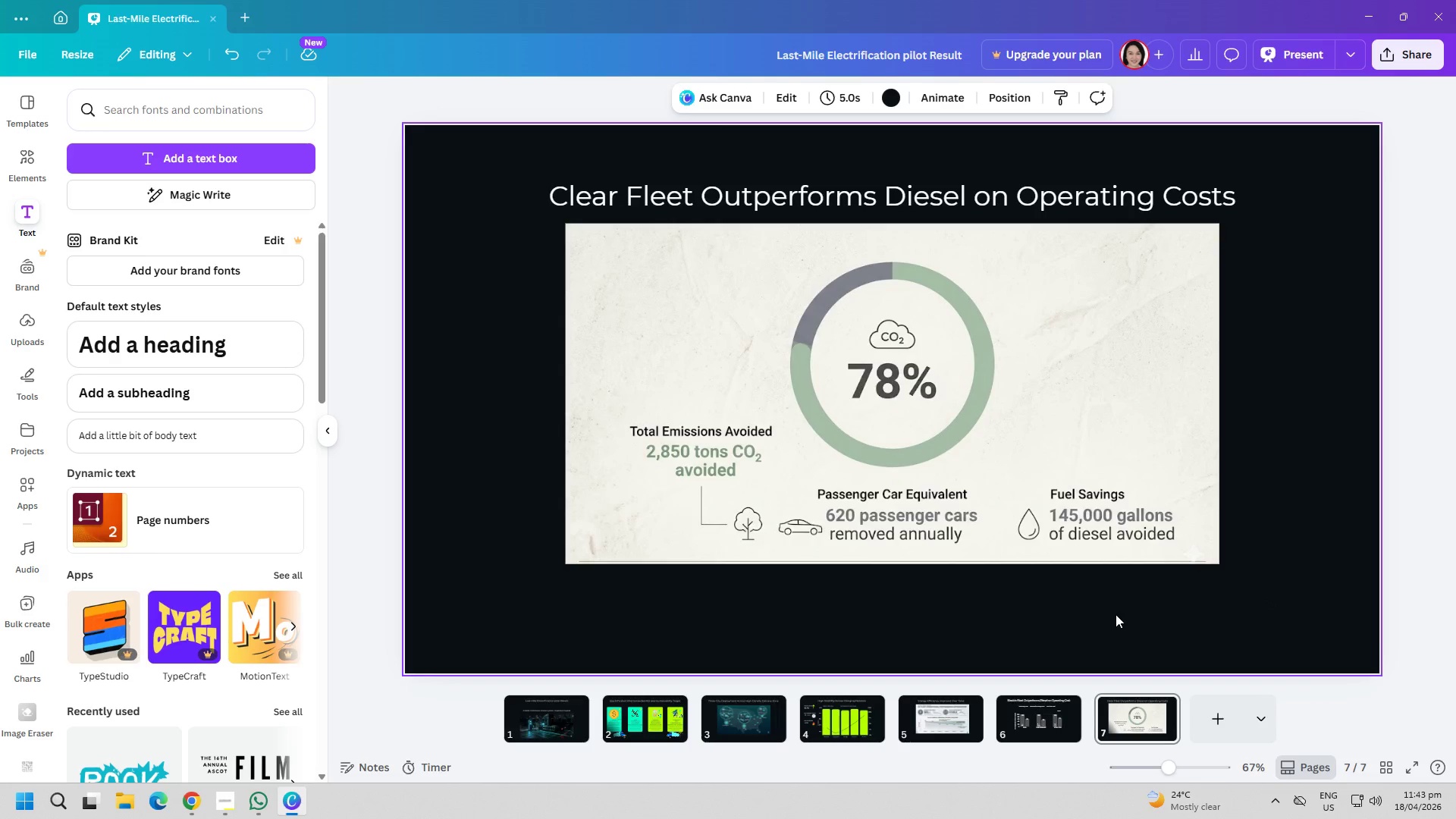 
wait(25.92)
 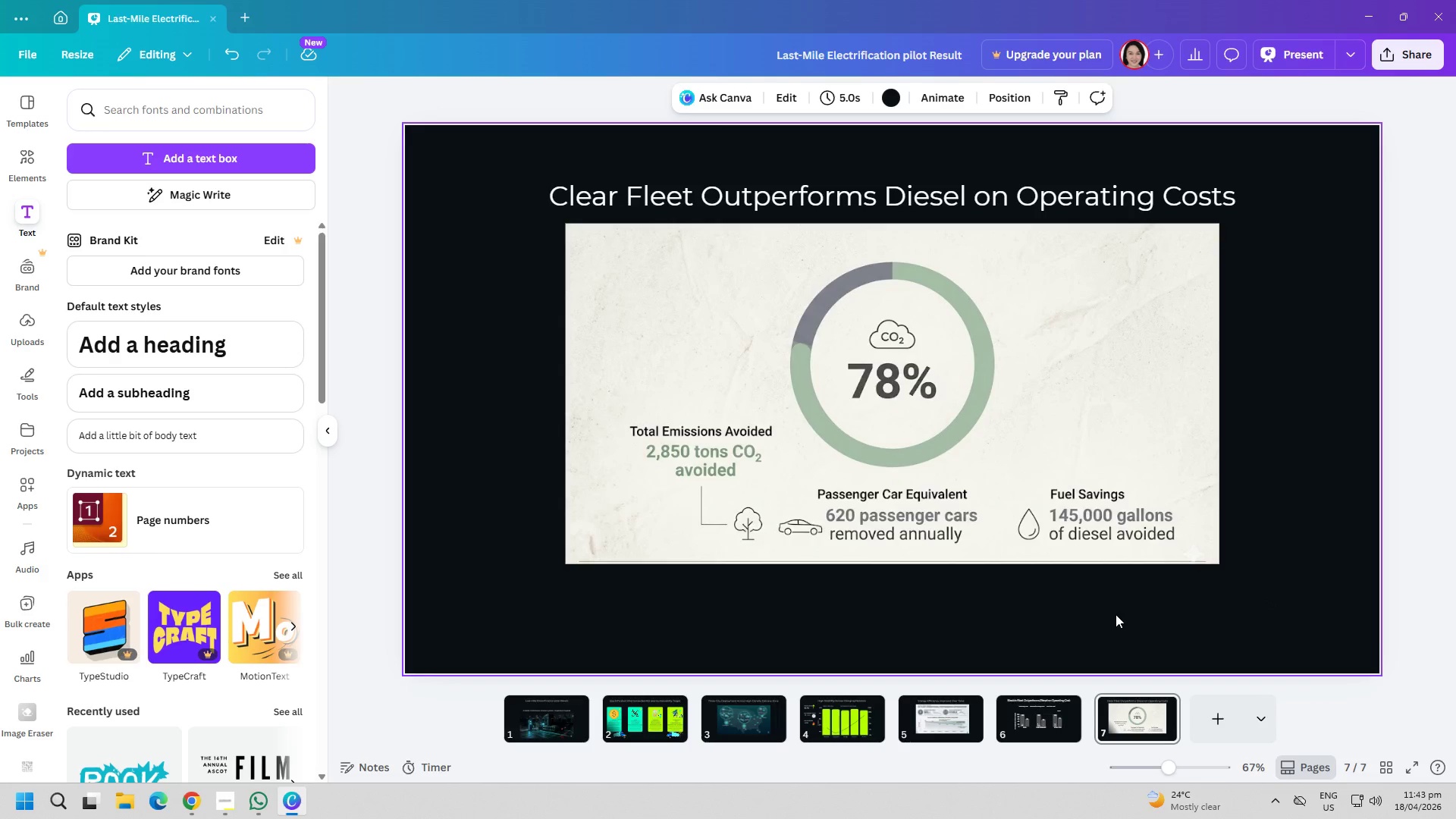 
left_click([928, 720])
 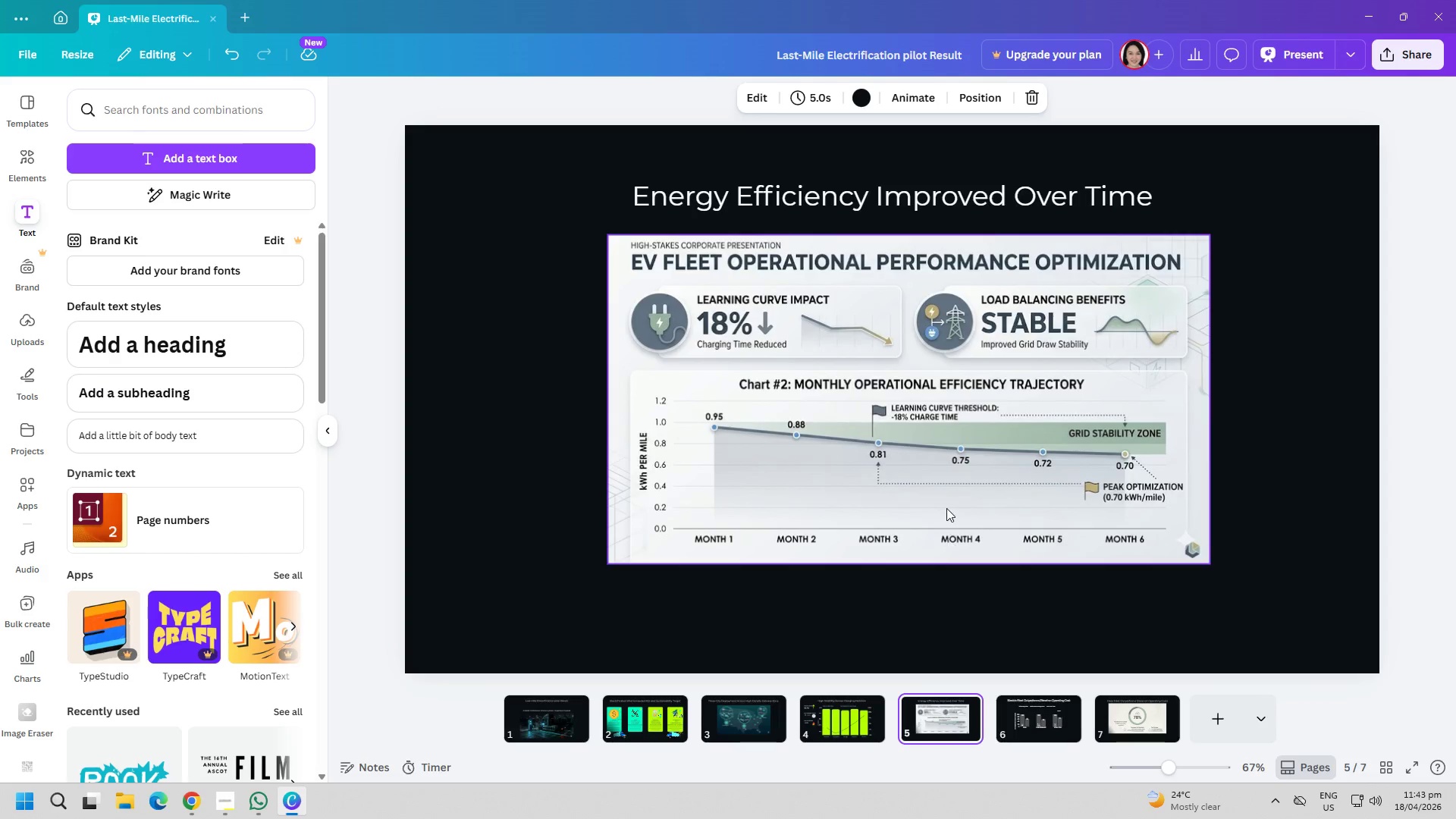 
left_click([952, 516])
 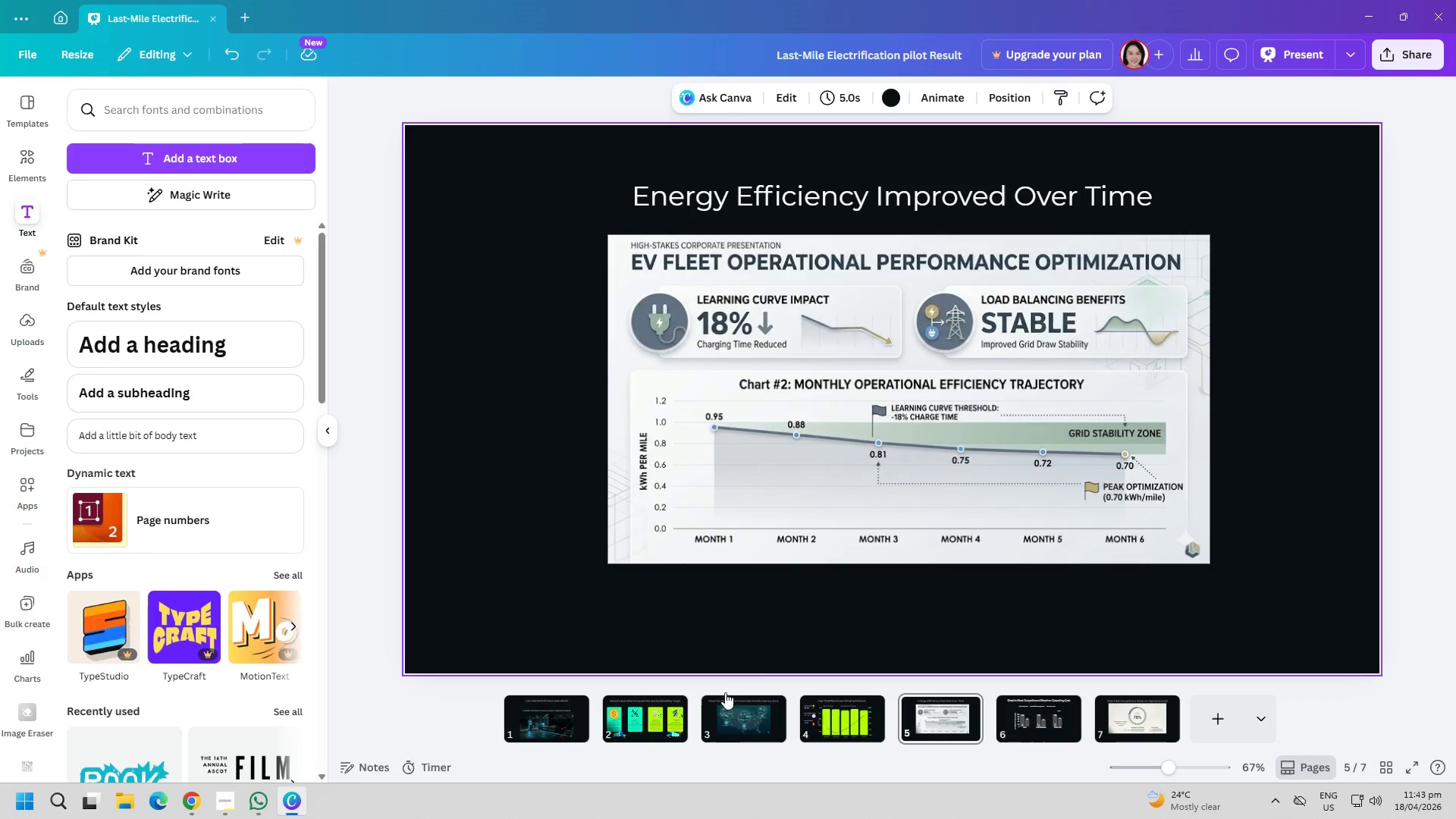 
left_click([739, 697])
 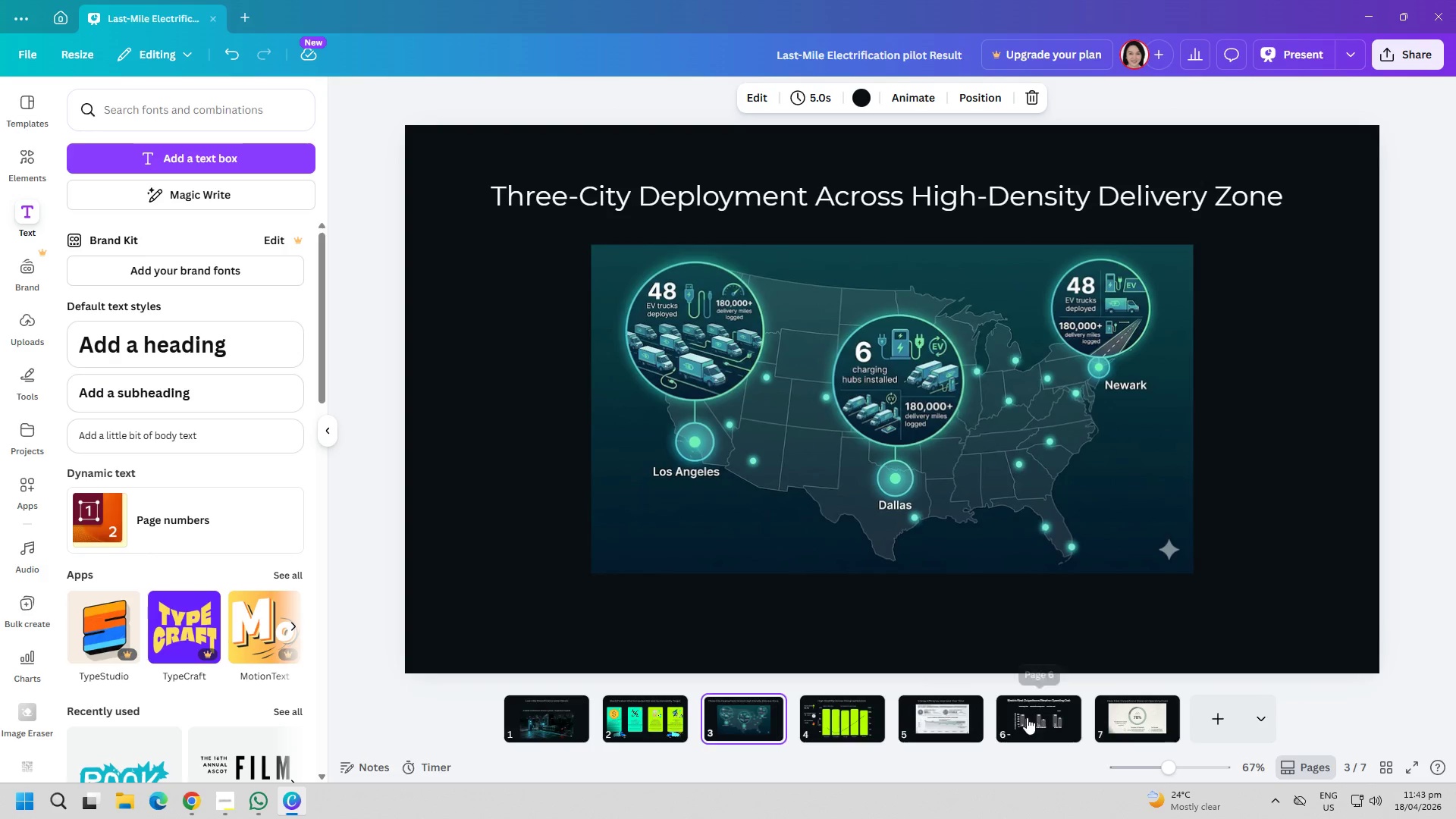 
double_click([1119, 725])
 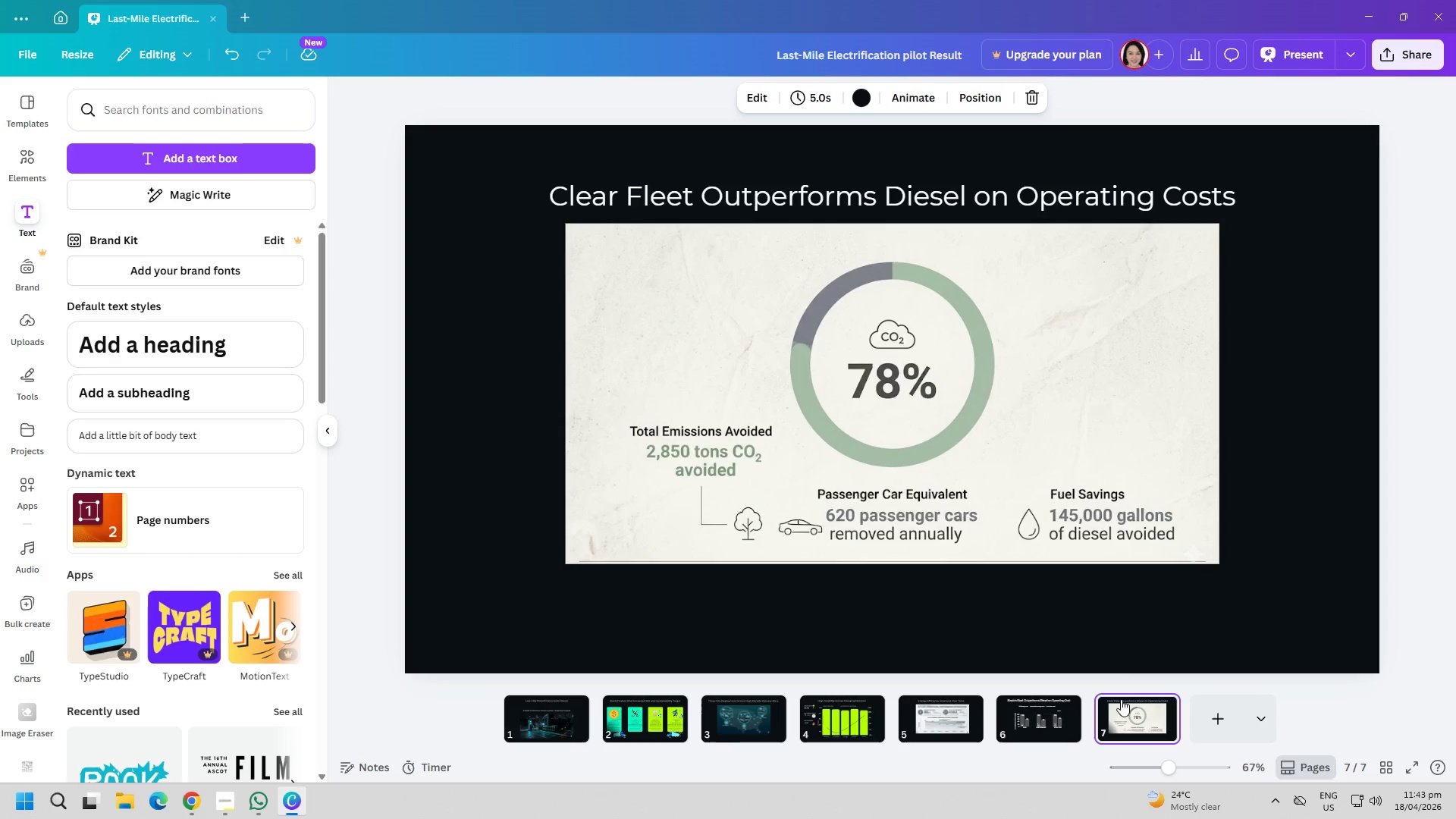 
left_click([1194, 720])
 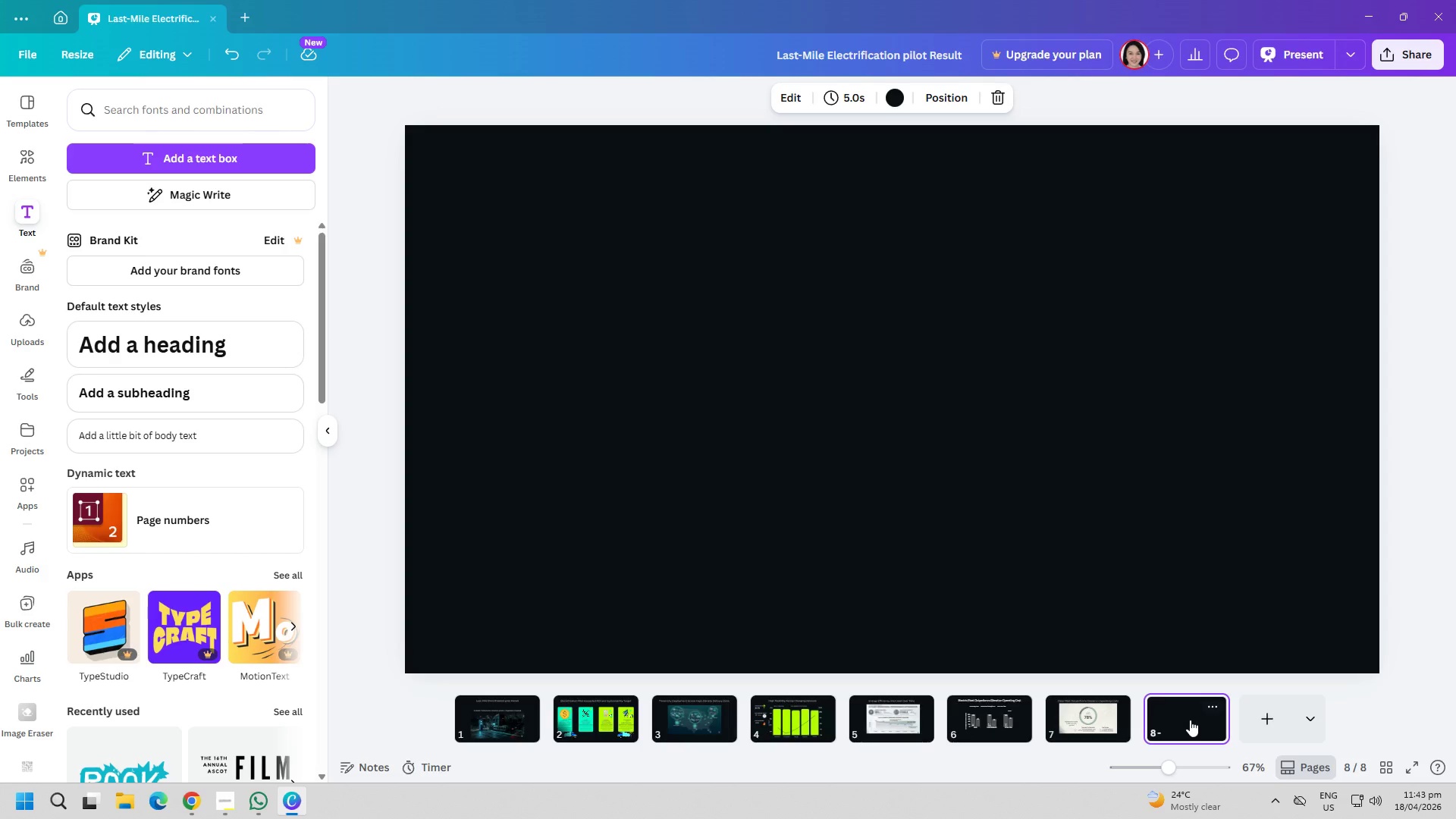 
left_click([234, 795])